 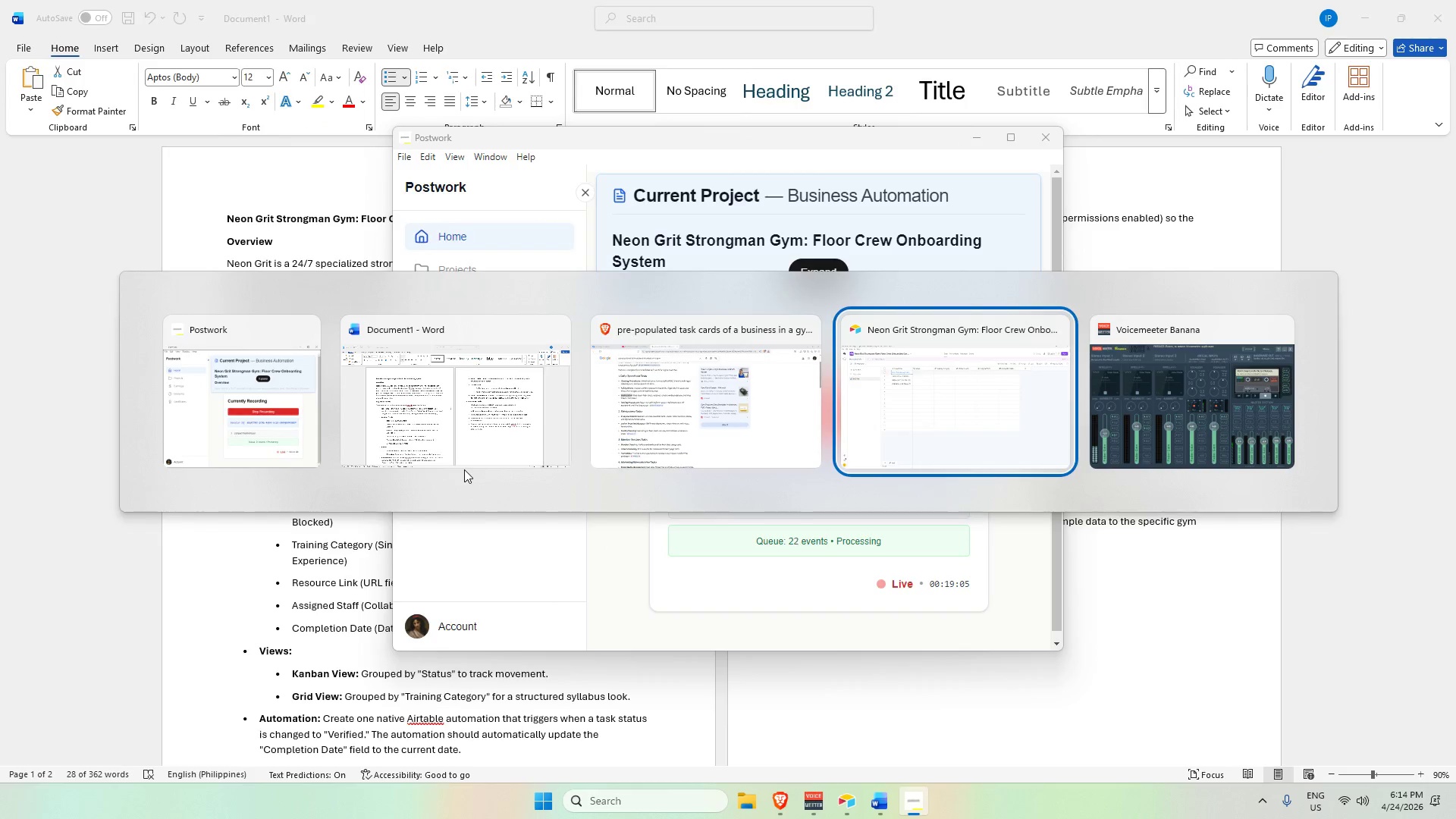 
left_click([358, 264])
 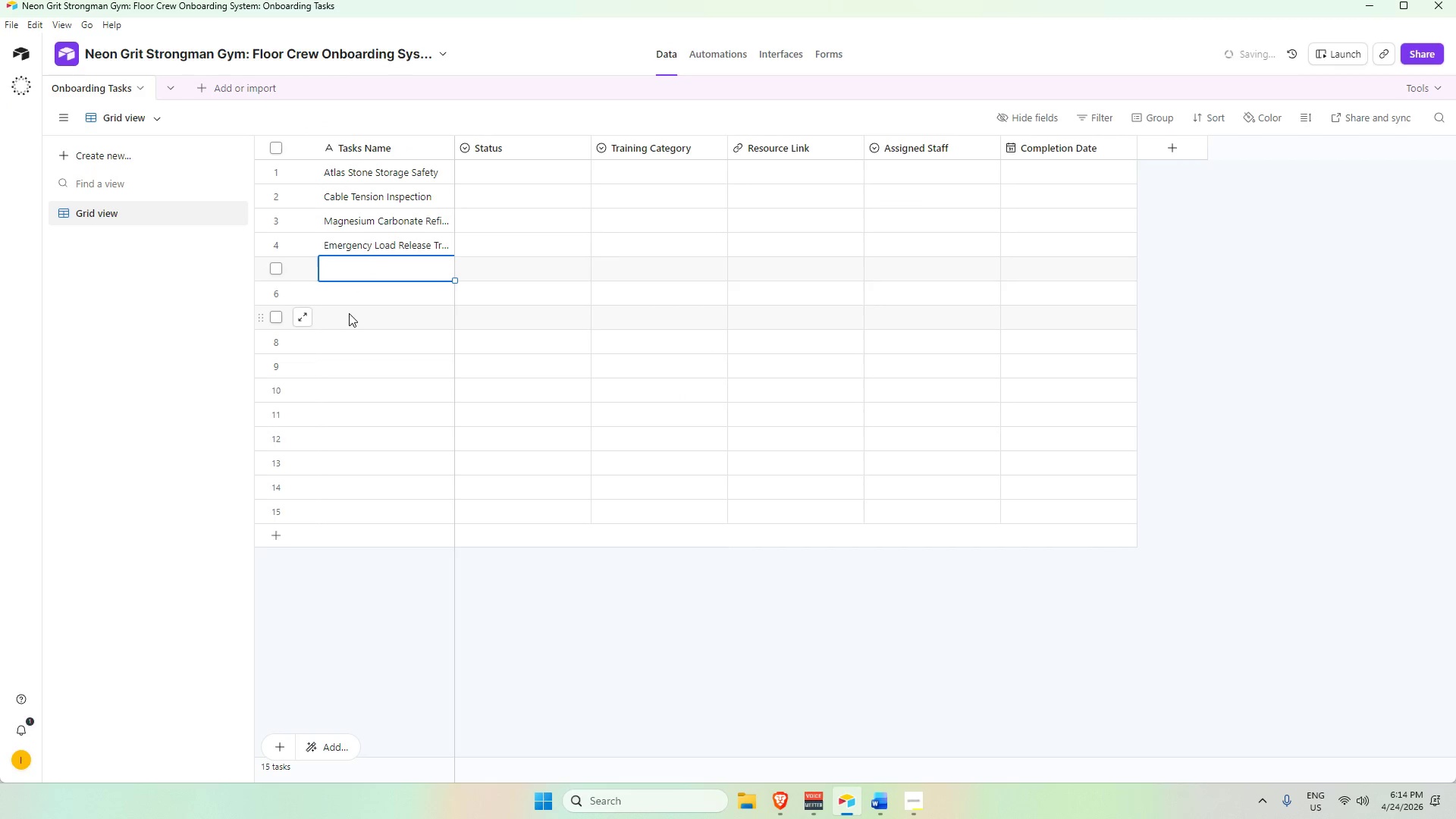 
key(Control+V)
 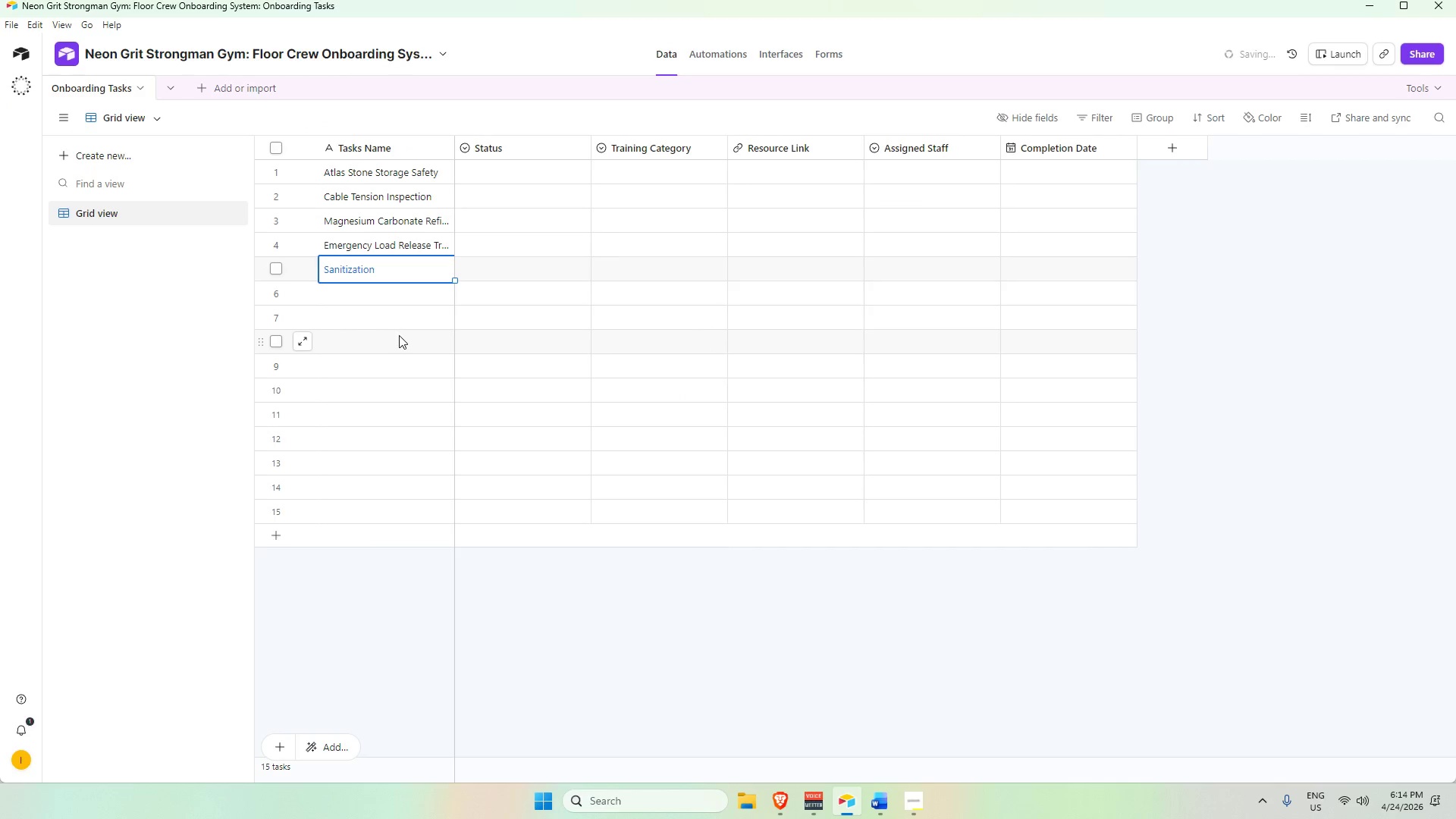 
key(Alt+AltLeft)
 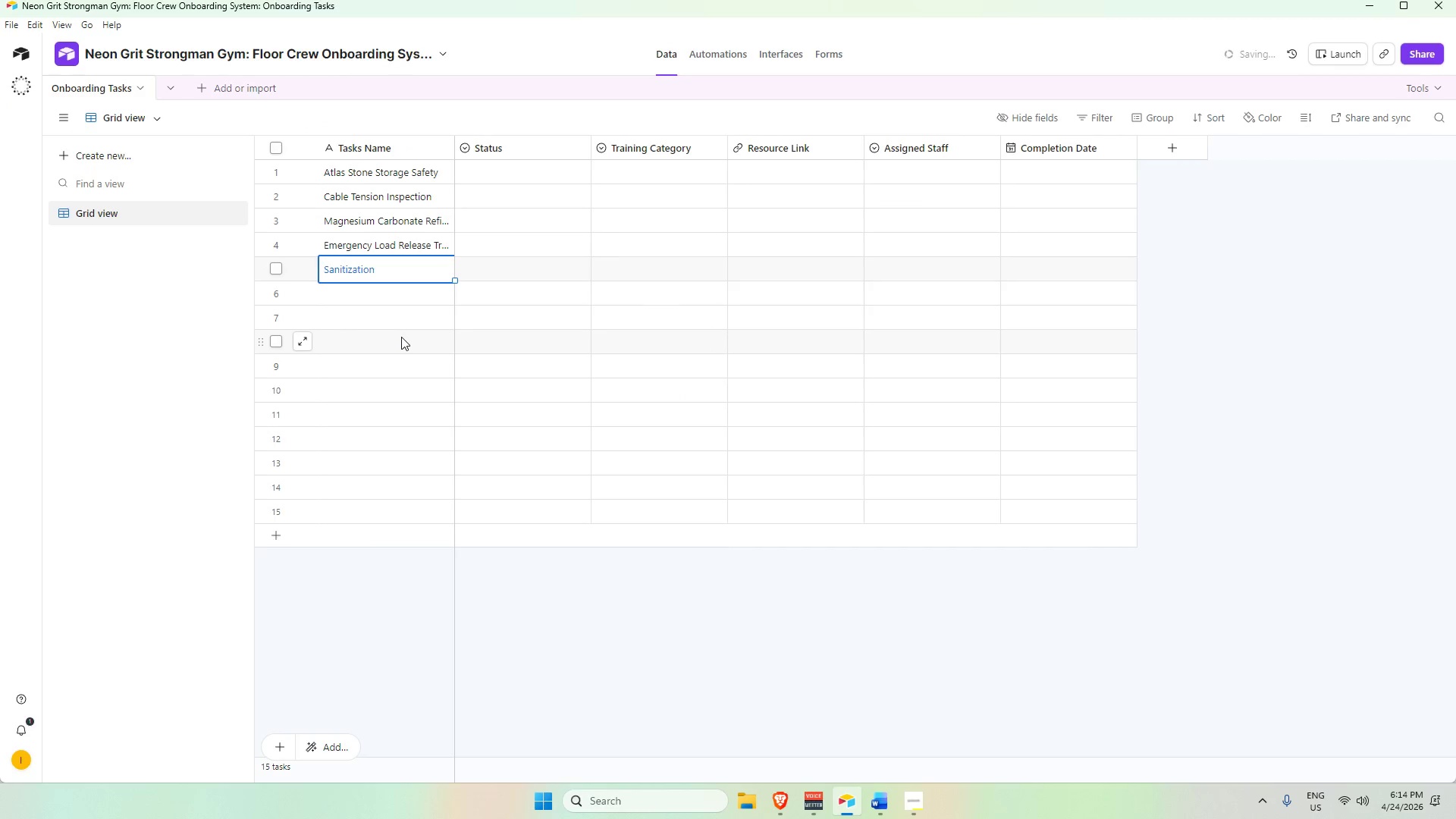 
key(Alt+Tab)